 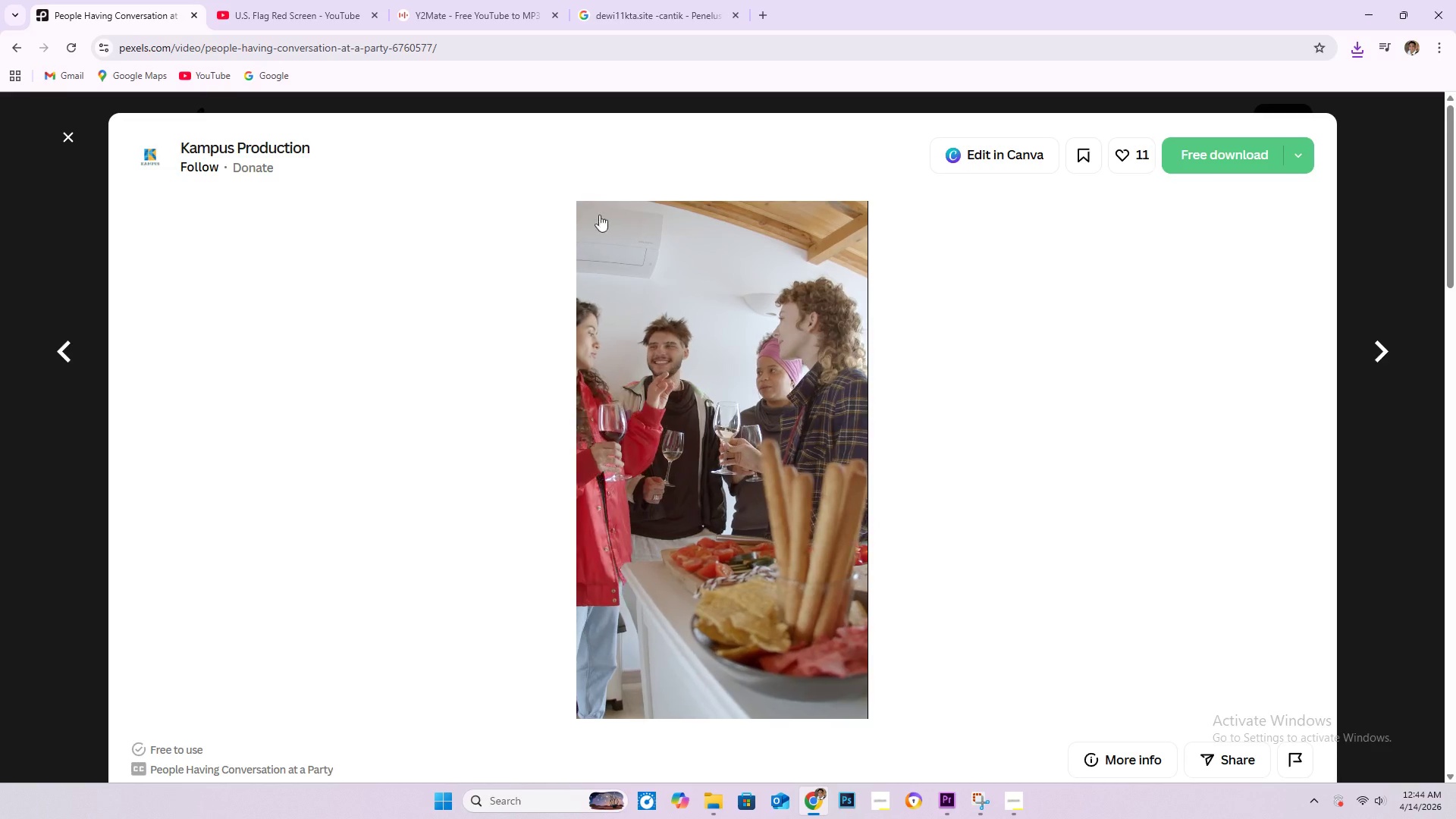 
left_click_drag(start_coordinate=[635, 124], to_coordinate=[364, 132])
 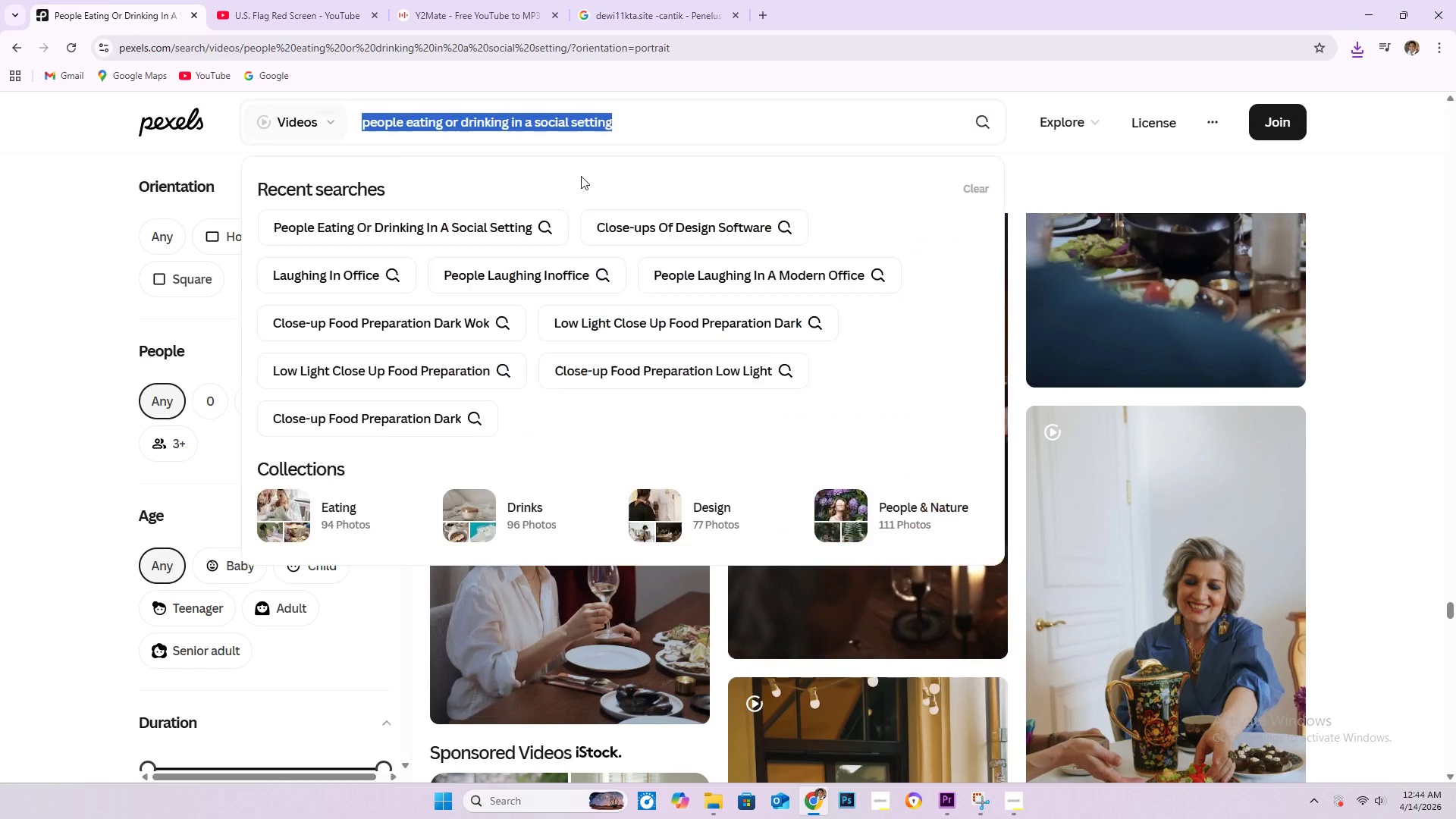 
key(Control+V)
 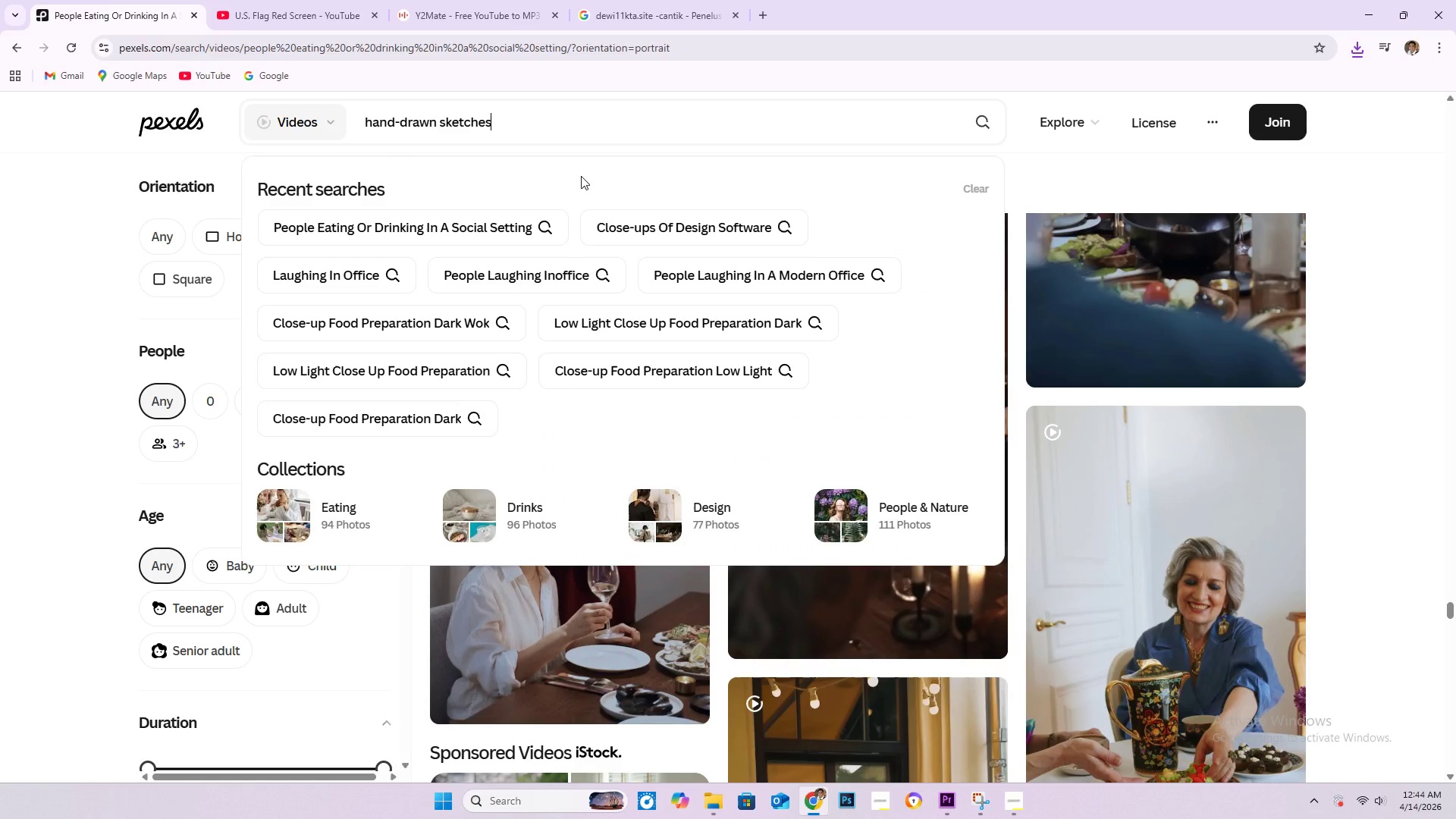 
key(NumpadEnter)
 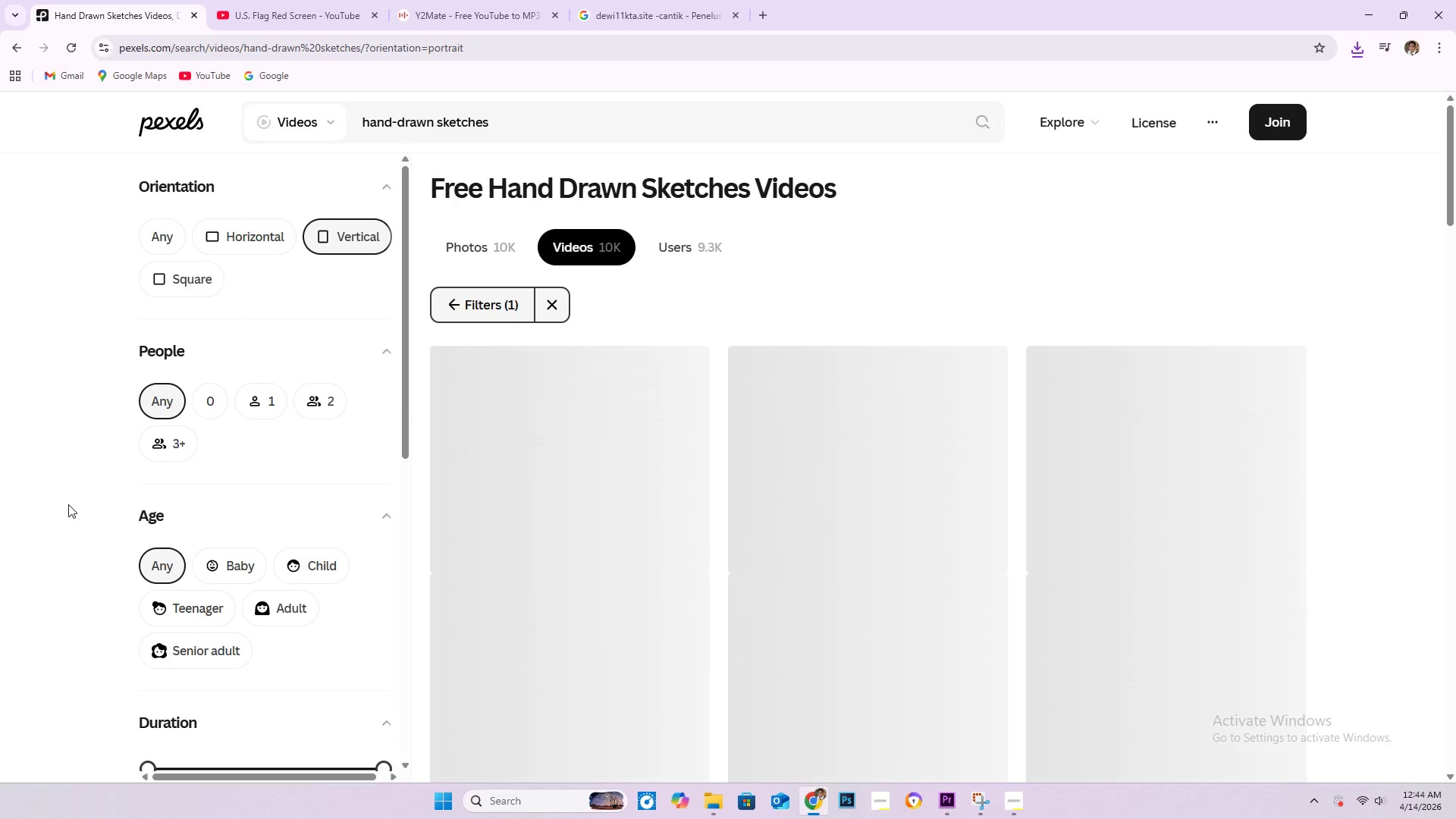 
scroll: coordinate [69, 505], scroll_direction: down, amount: 2.0
 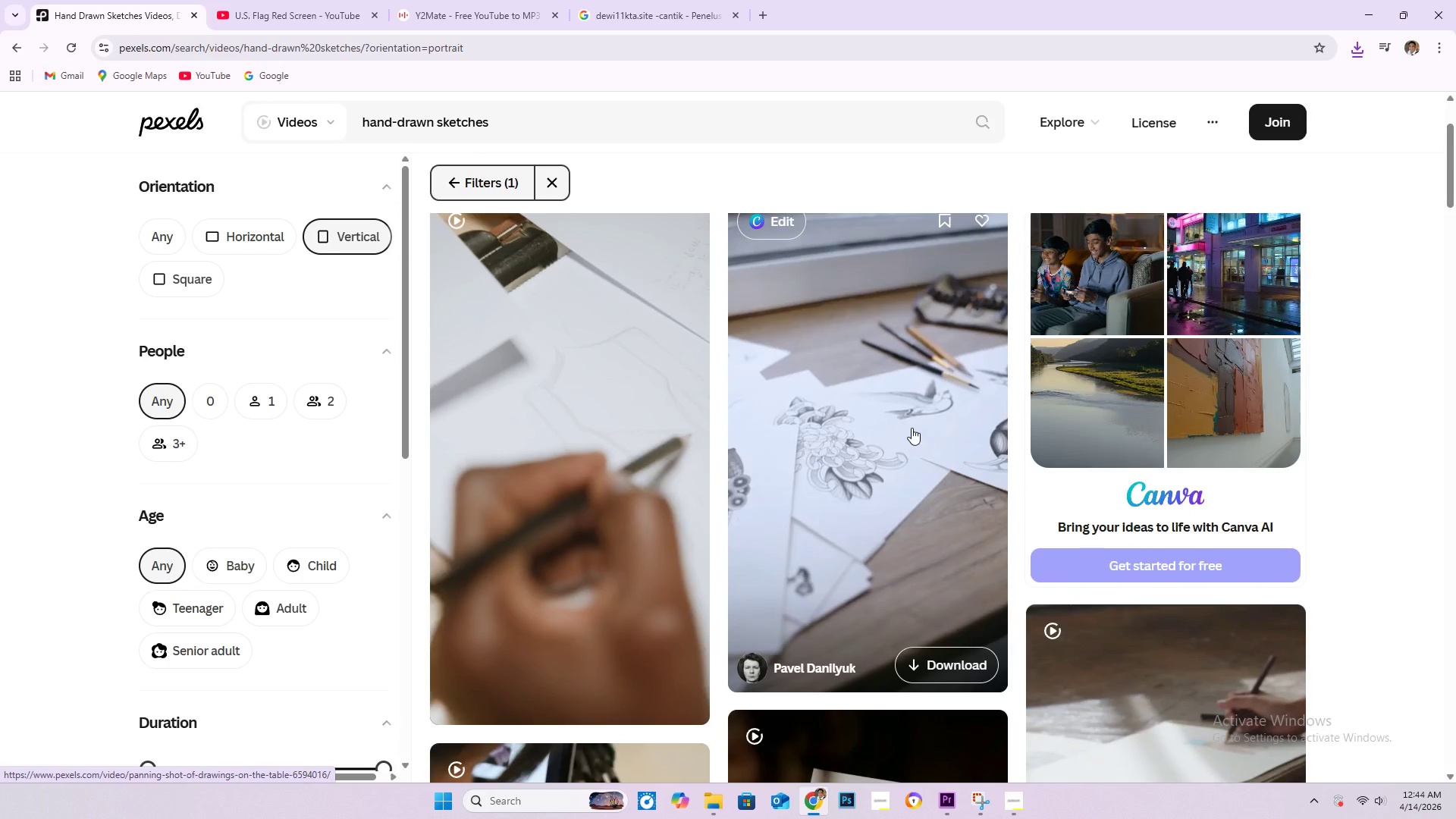 
wait(6.41)
 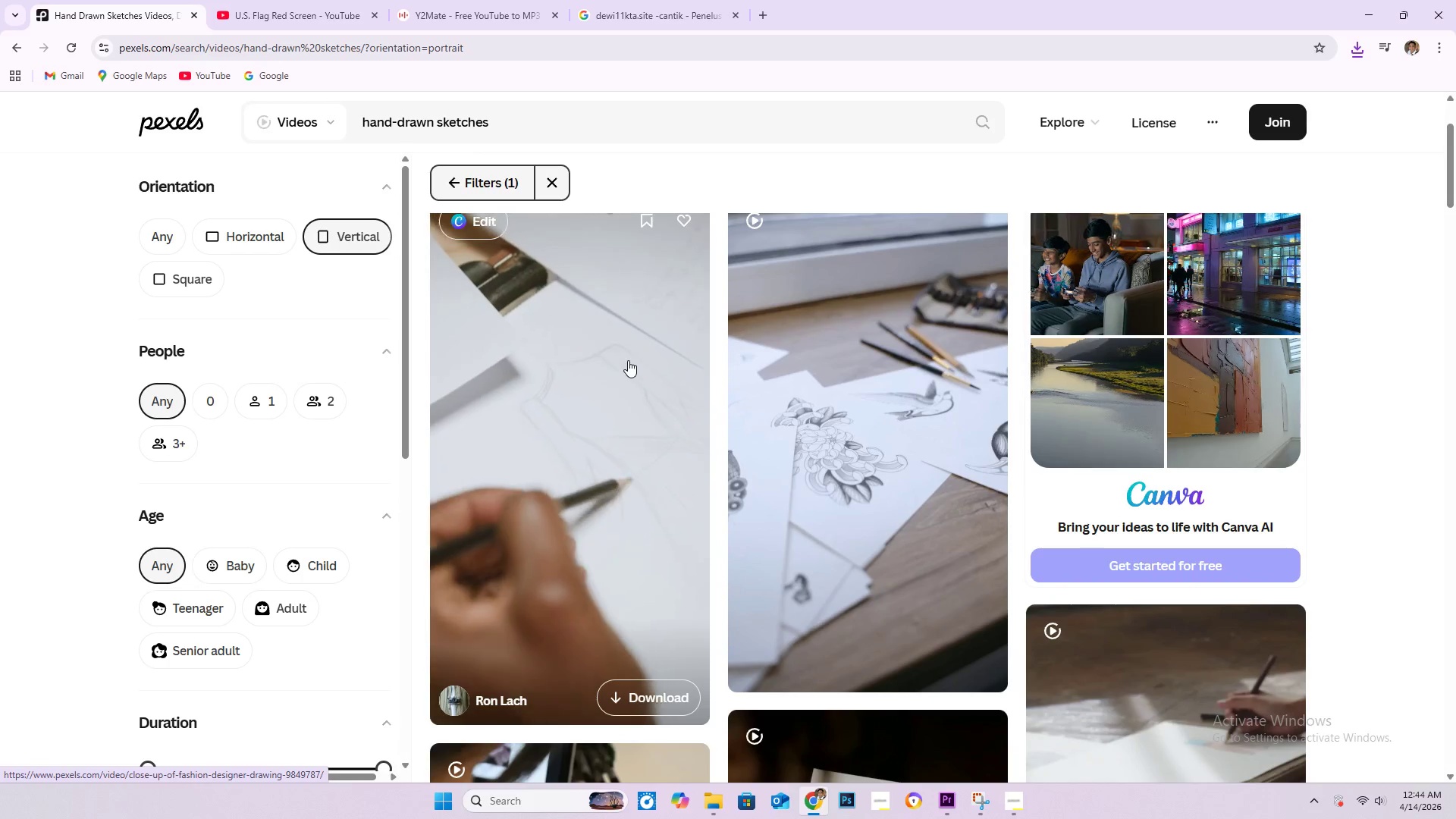 
key(Alt+Tab)